 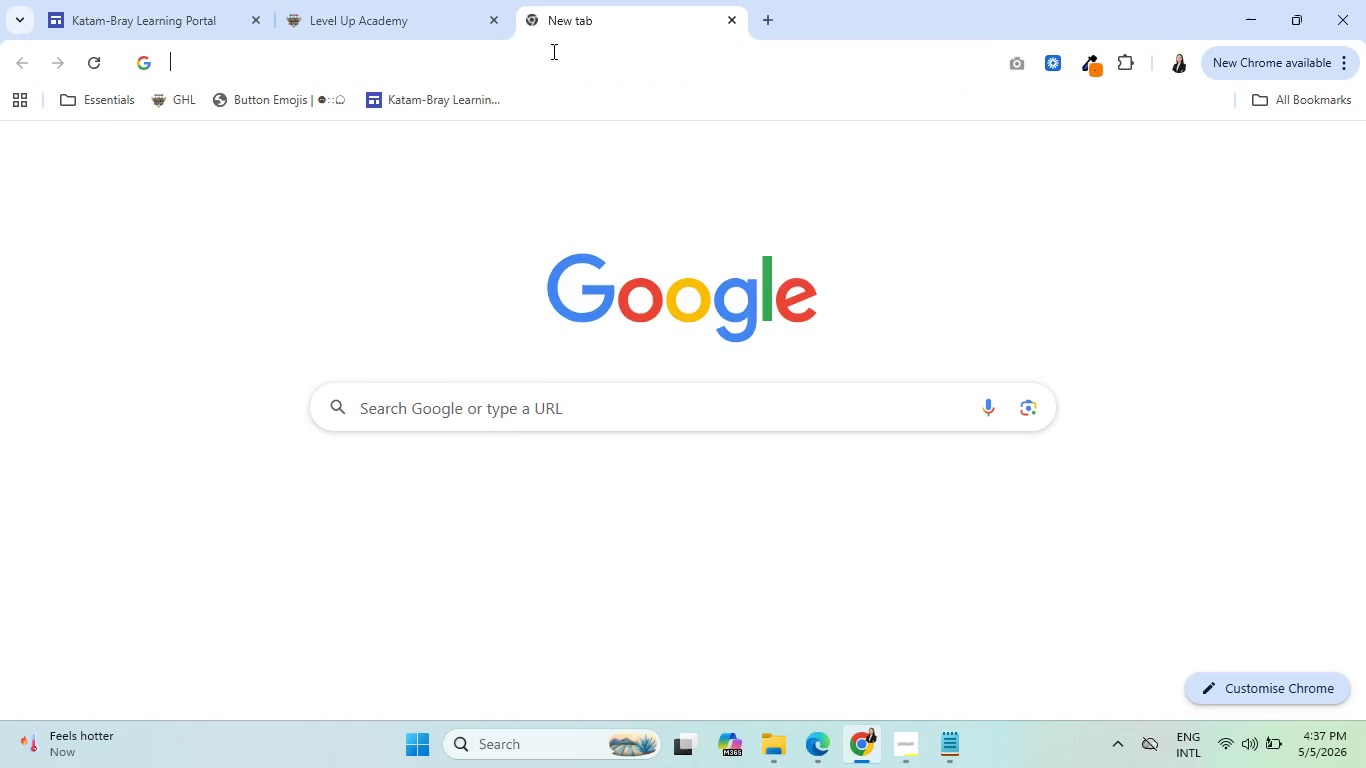 
key(Control+V)
 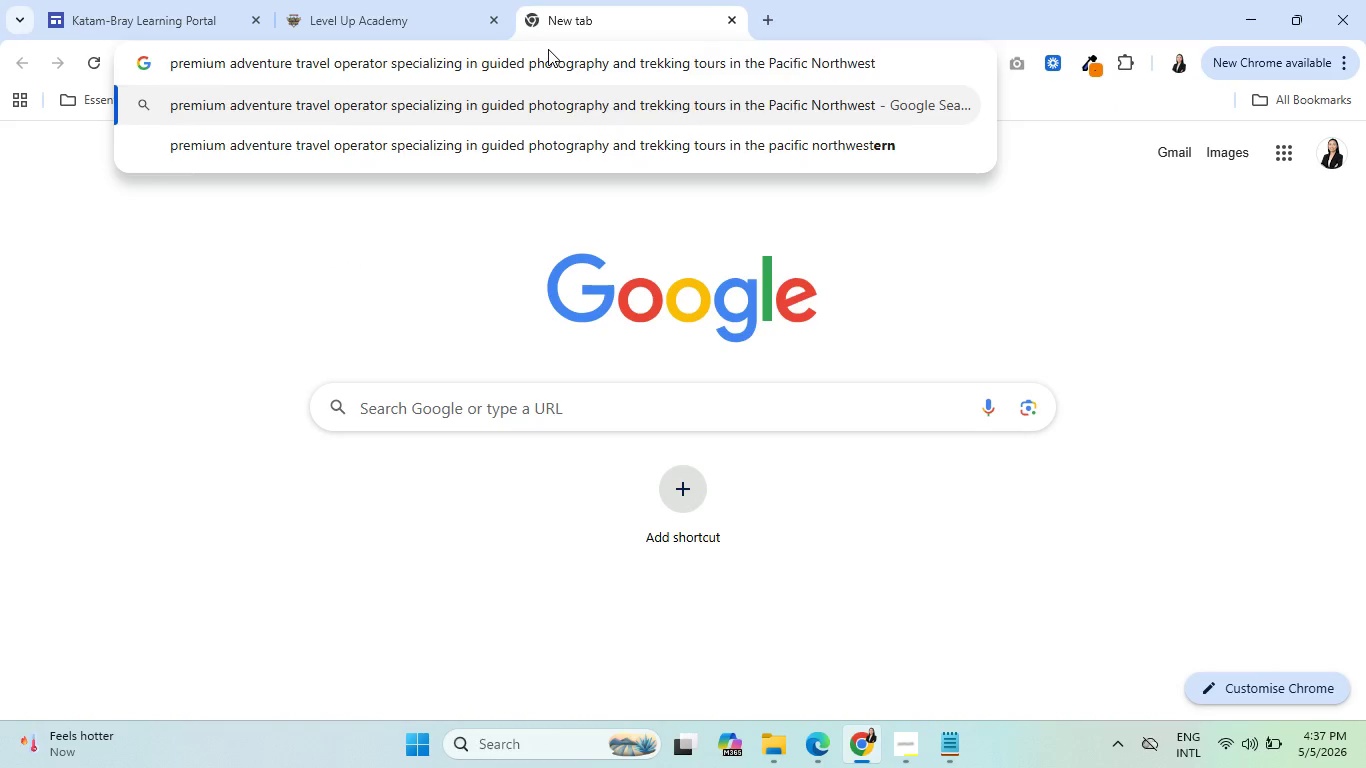 
key(Enter)
 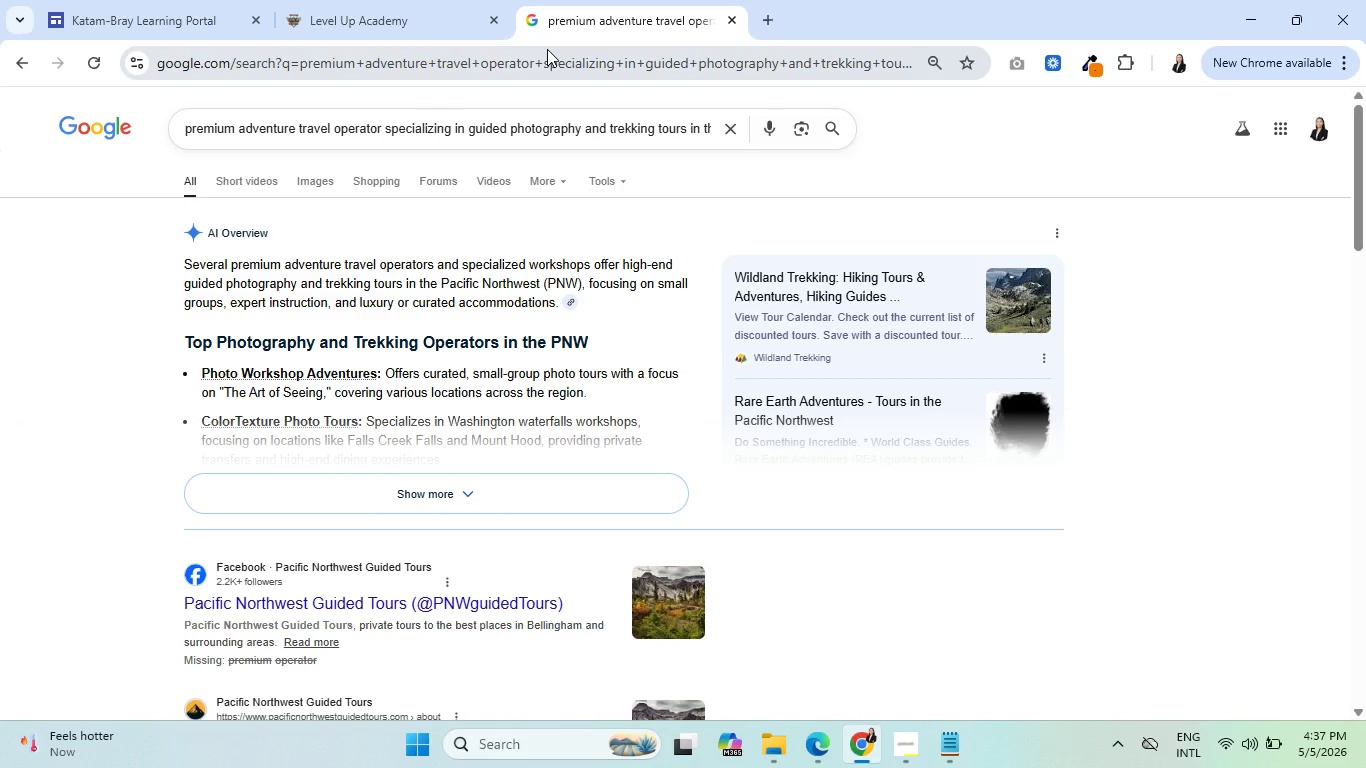 
wait(13.31)
 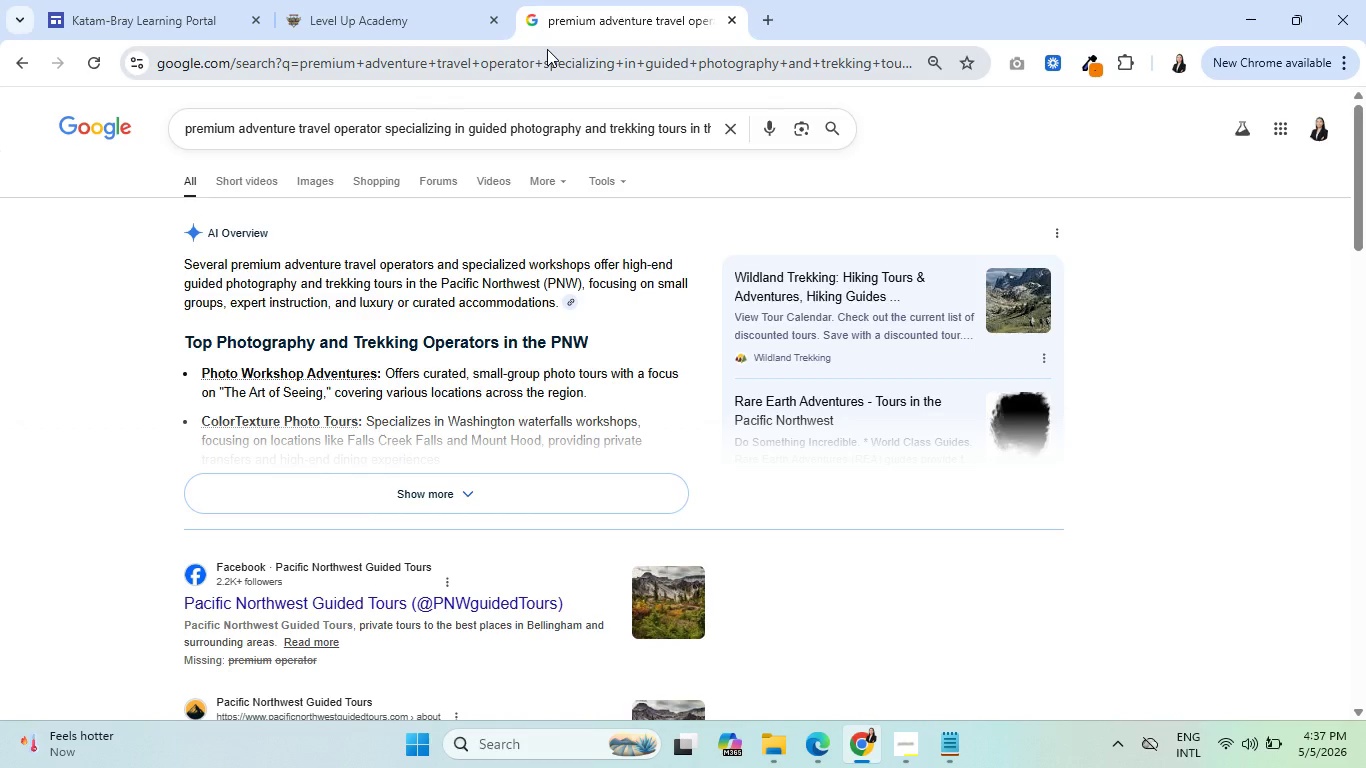 
left_click([441, 489])
 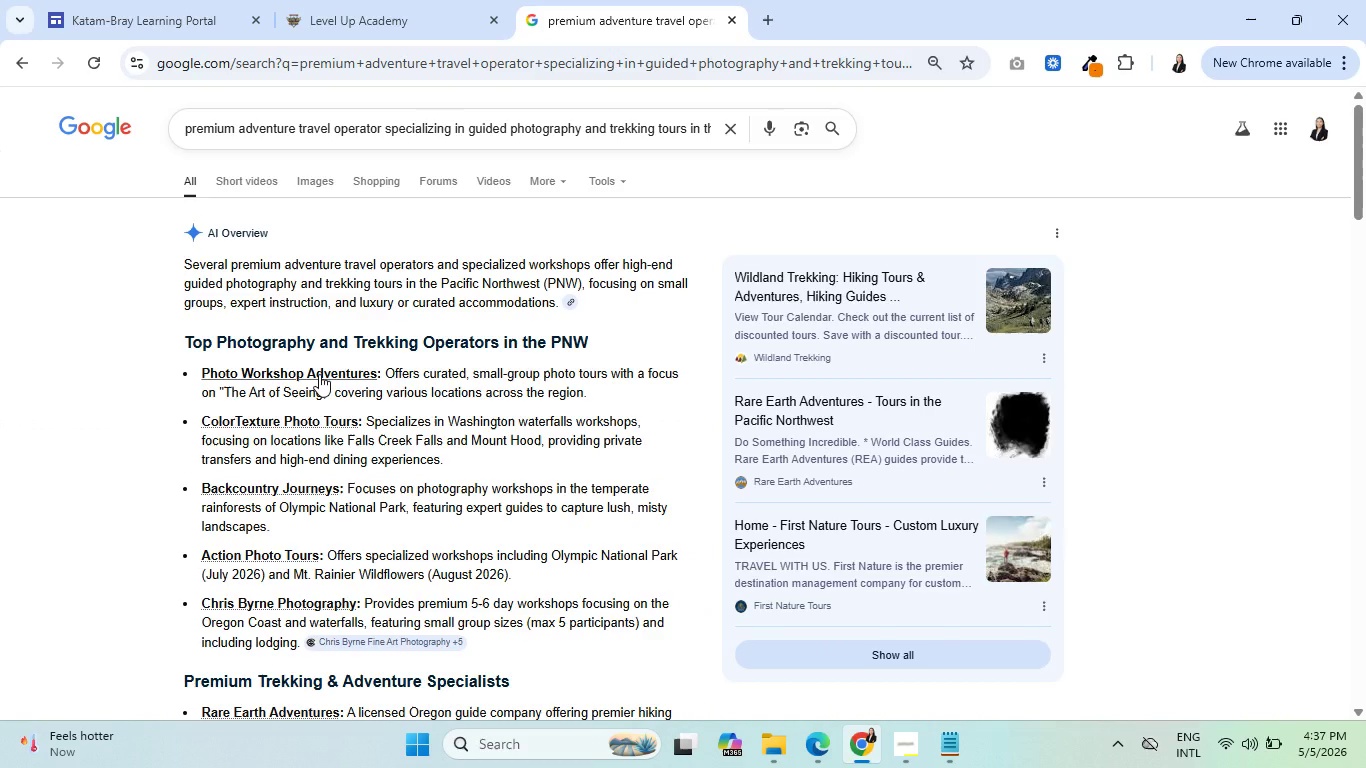 
right_click([319, 374])
 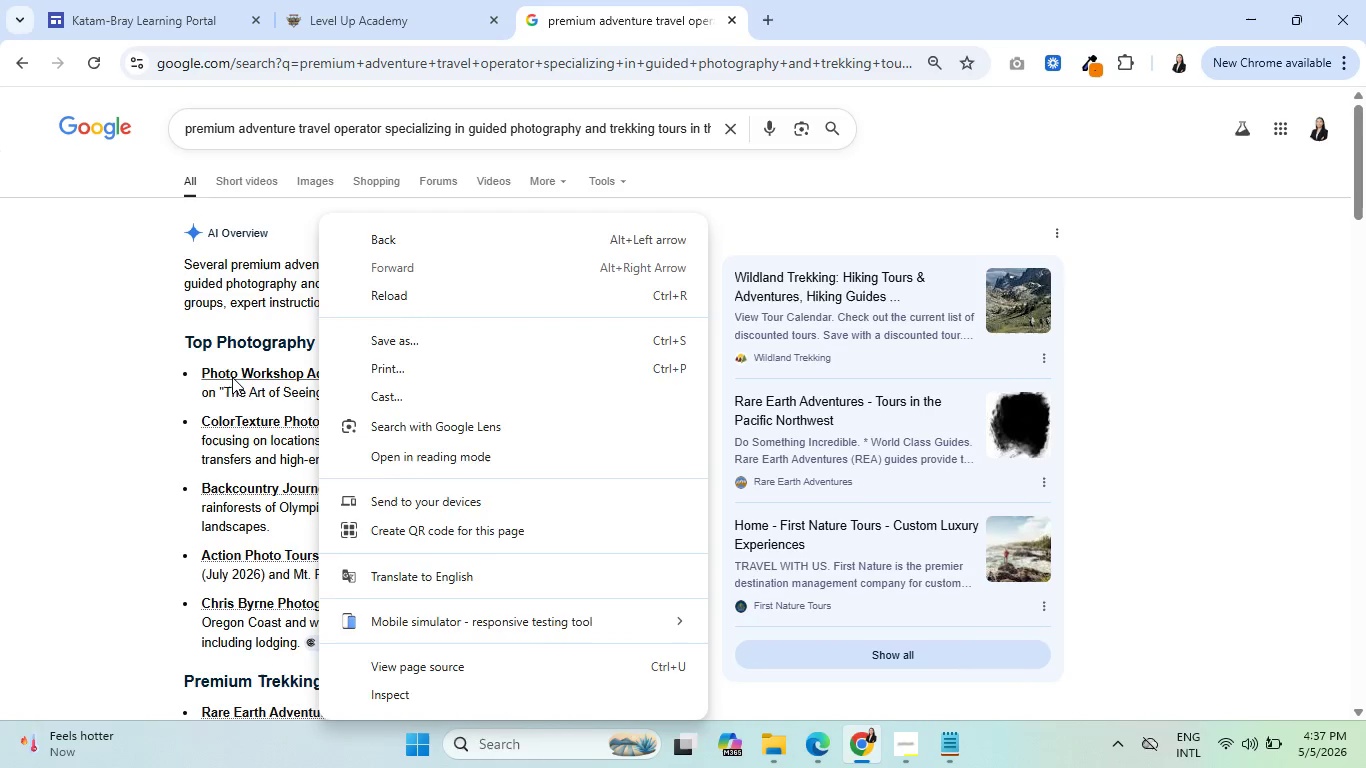 
left_click([241, 376])
 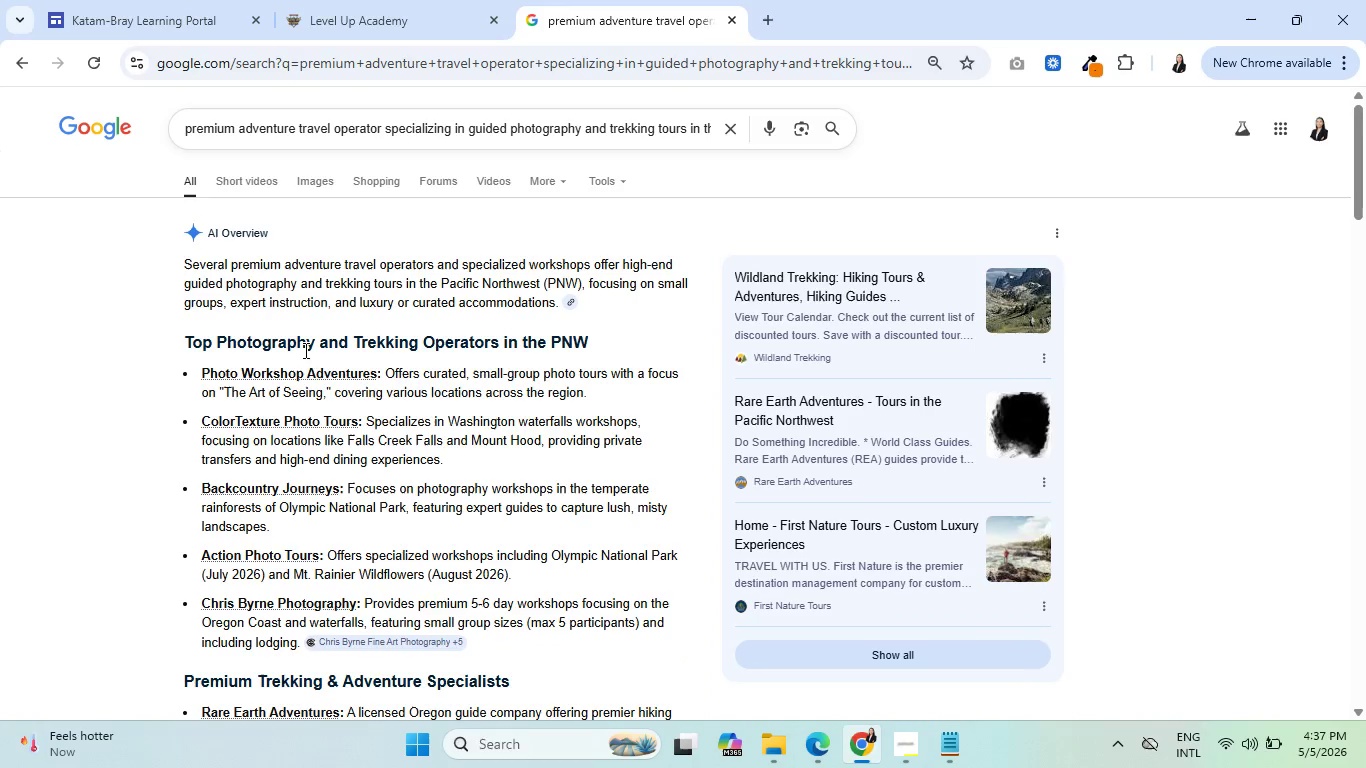 
left_click([315, 372])
 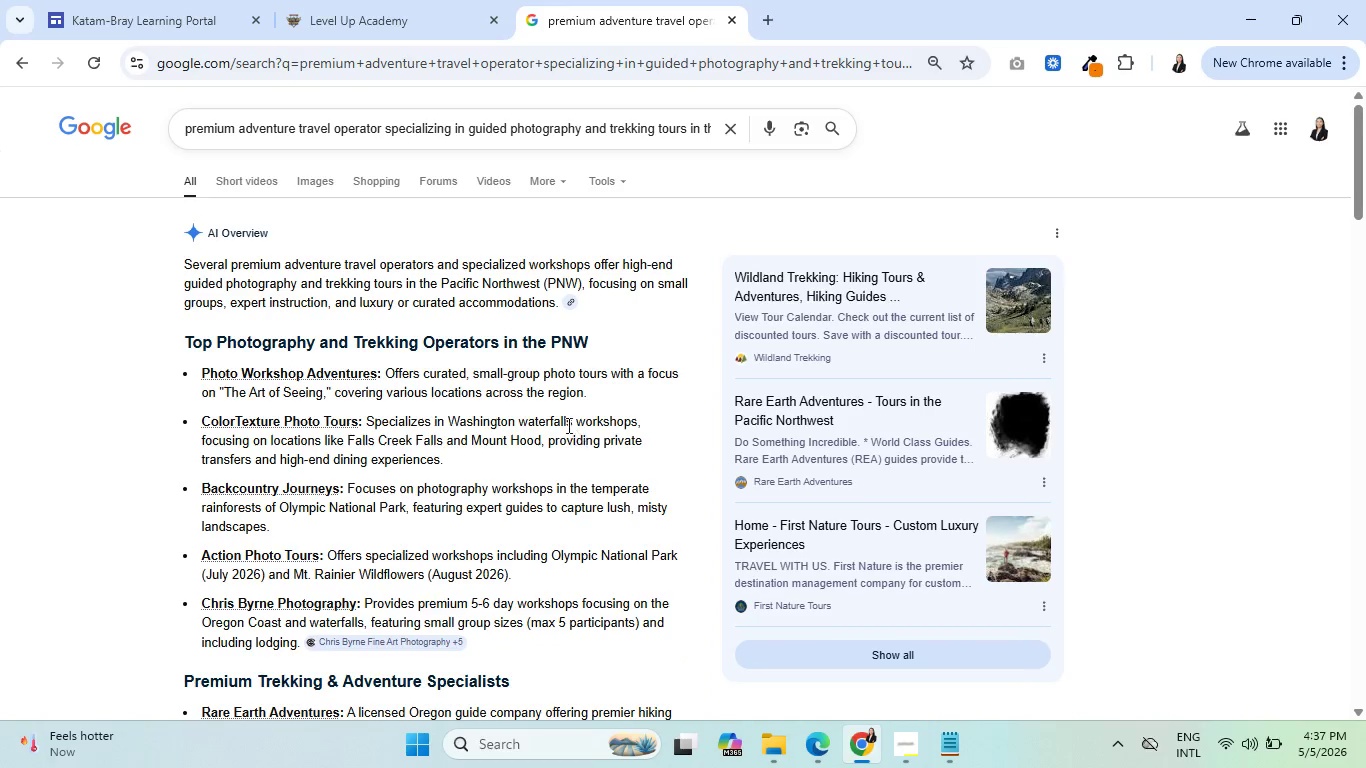 
scroll: coordinate [461, 407], scroll_direction: down, amount: 10.0
 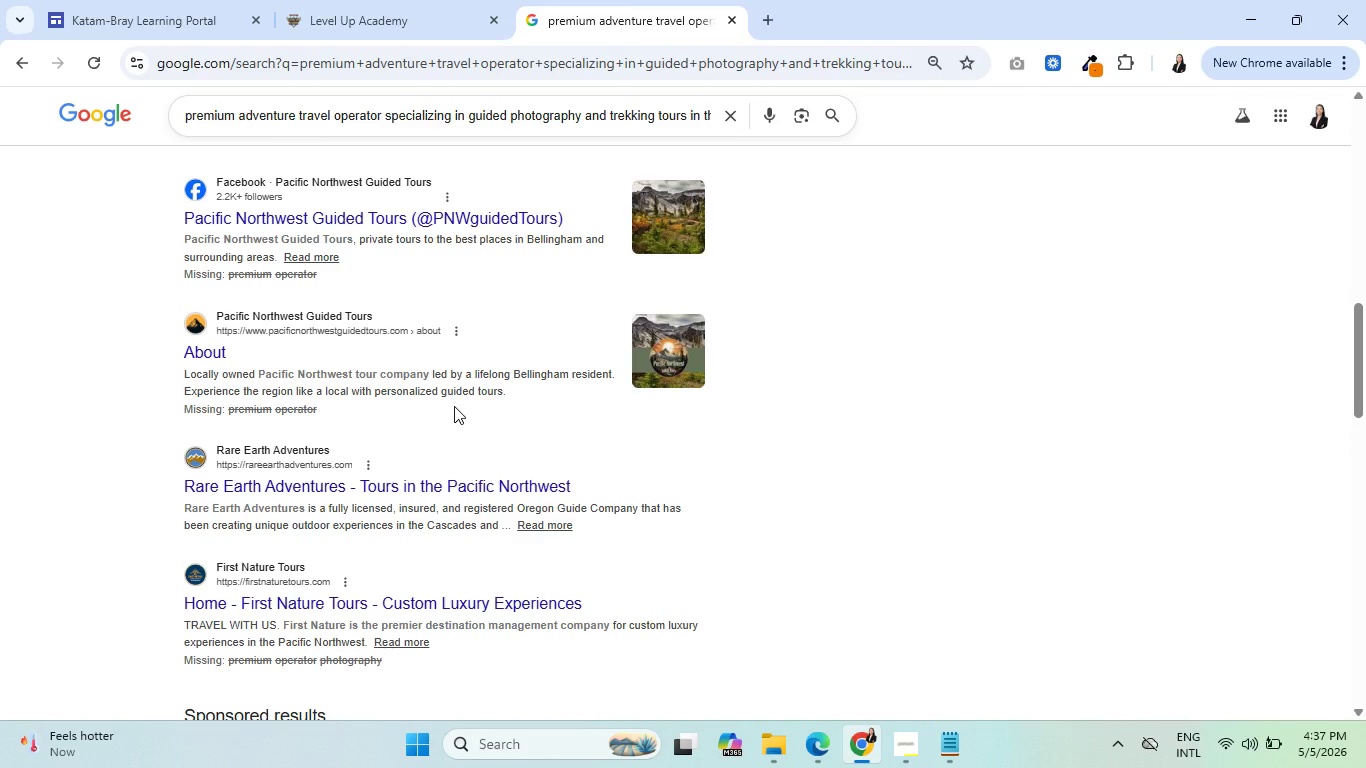 
scroll: coordinate [354, 419], scroll_direction: up, amount: 12.0
 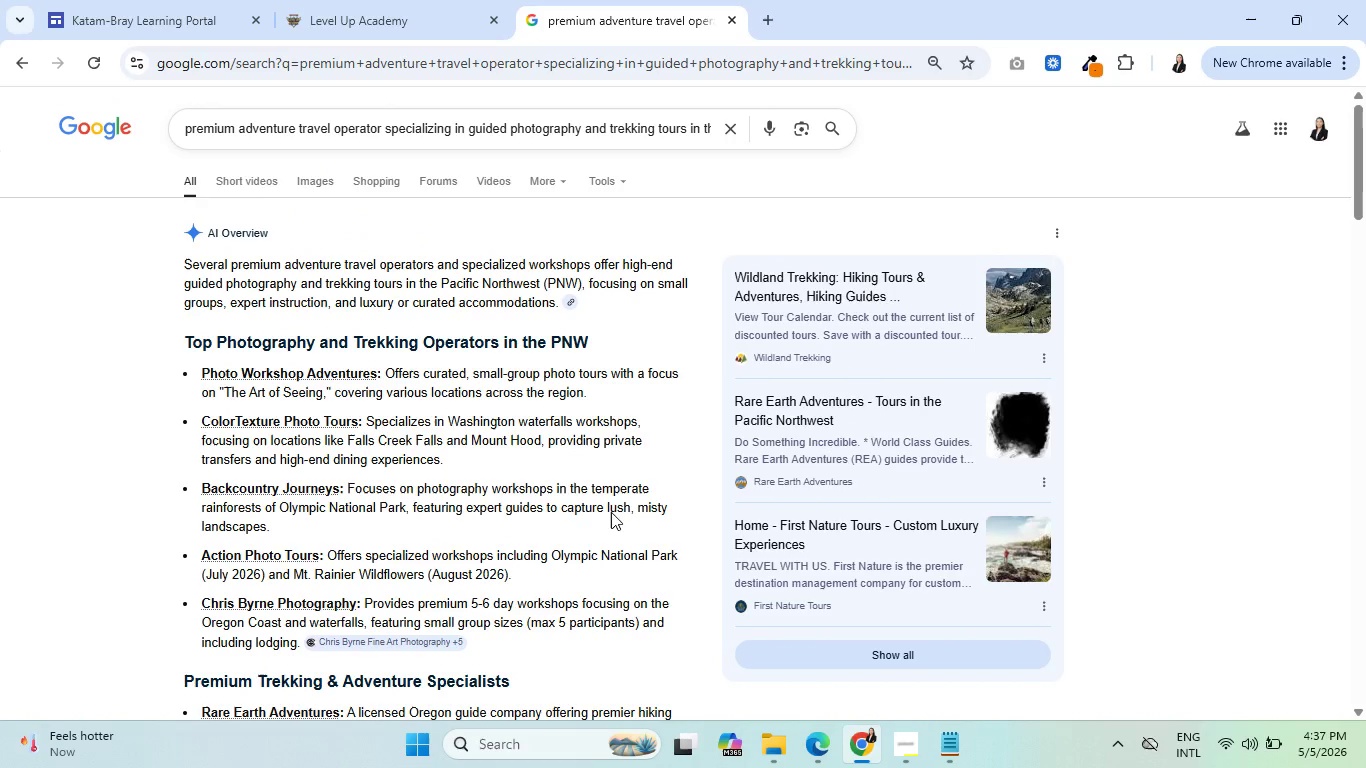 
left_click([899, 737])